 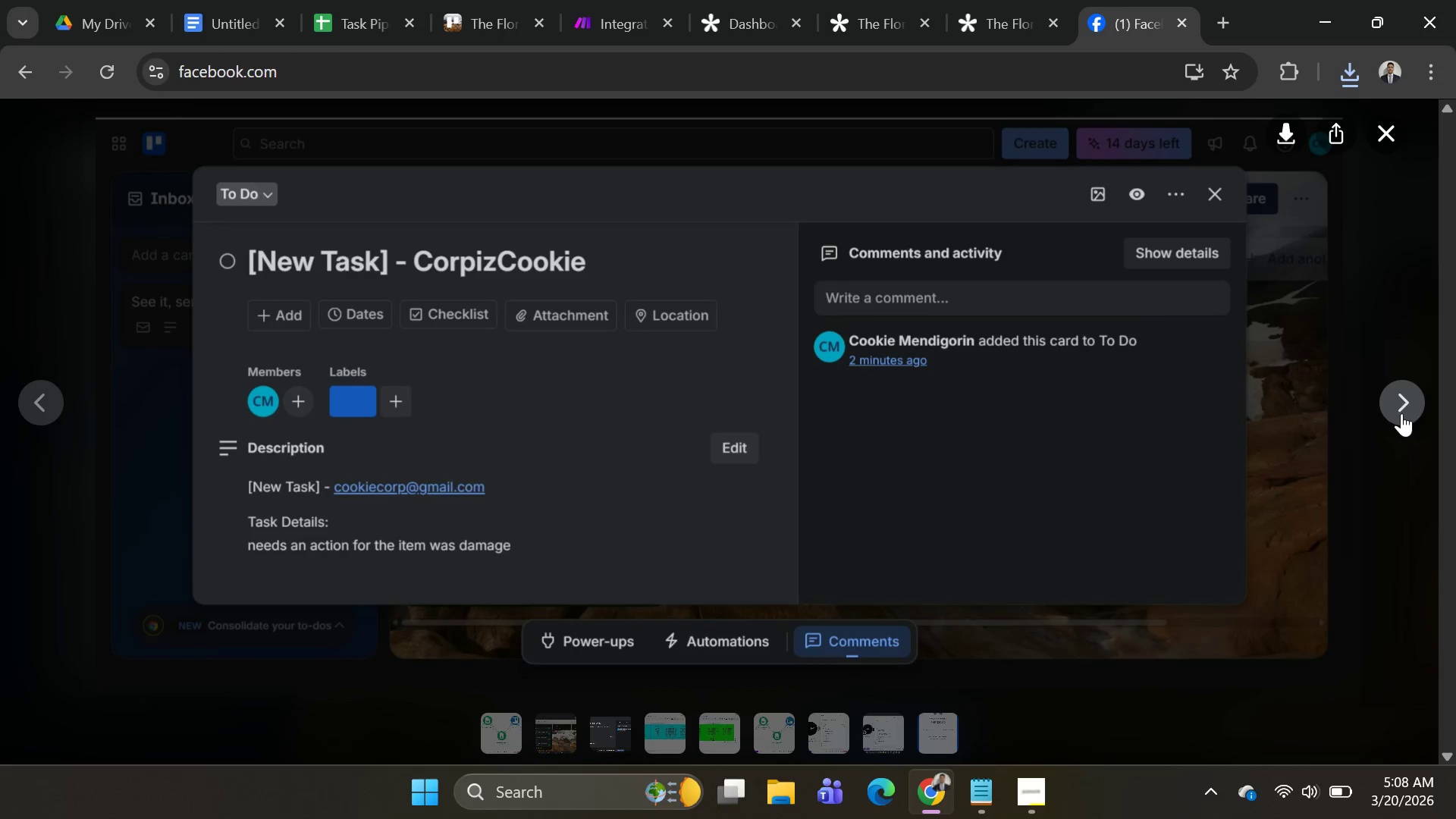 
left_click([1278, 133])
 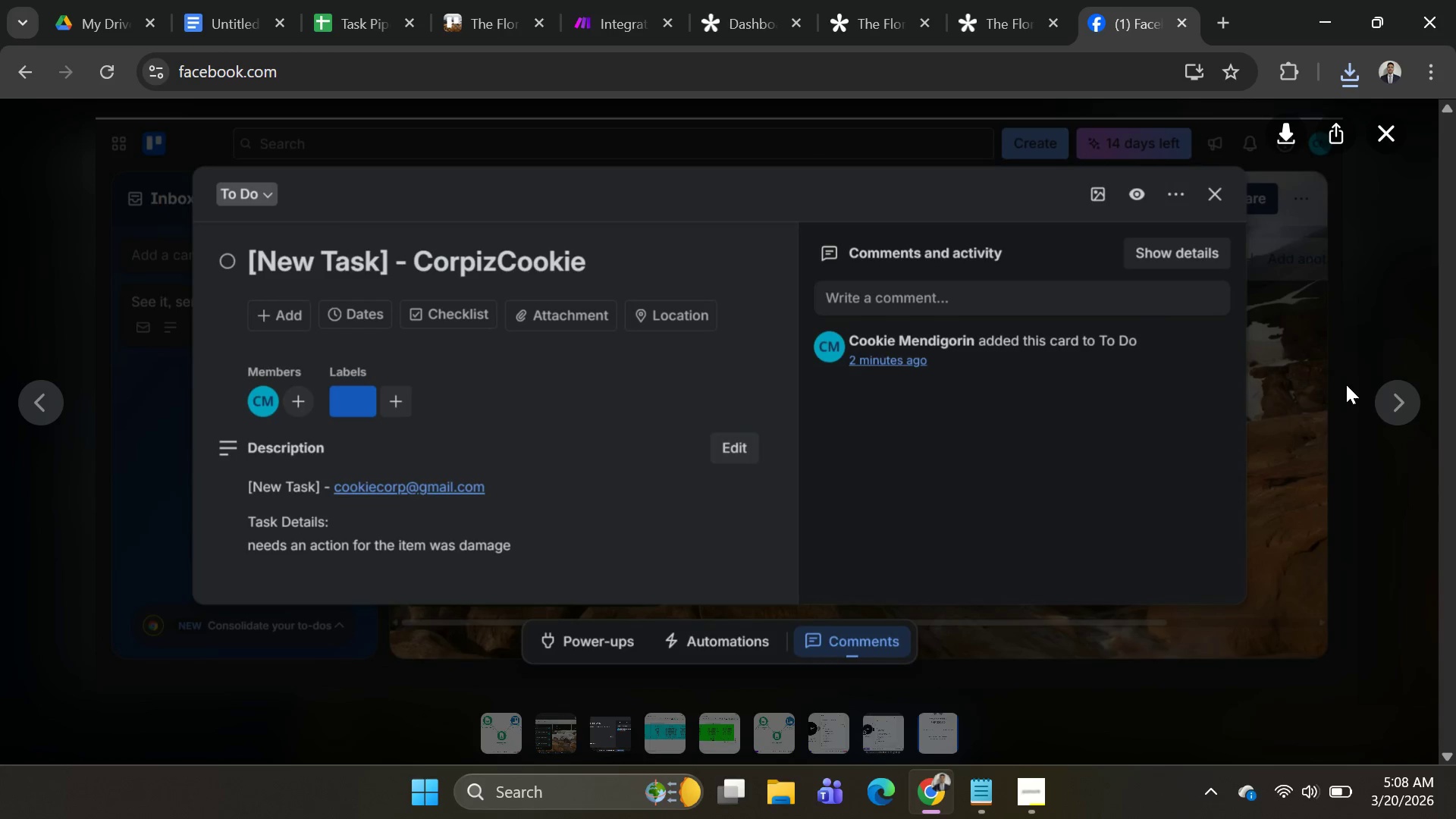 
left_click([1393, 403])
 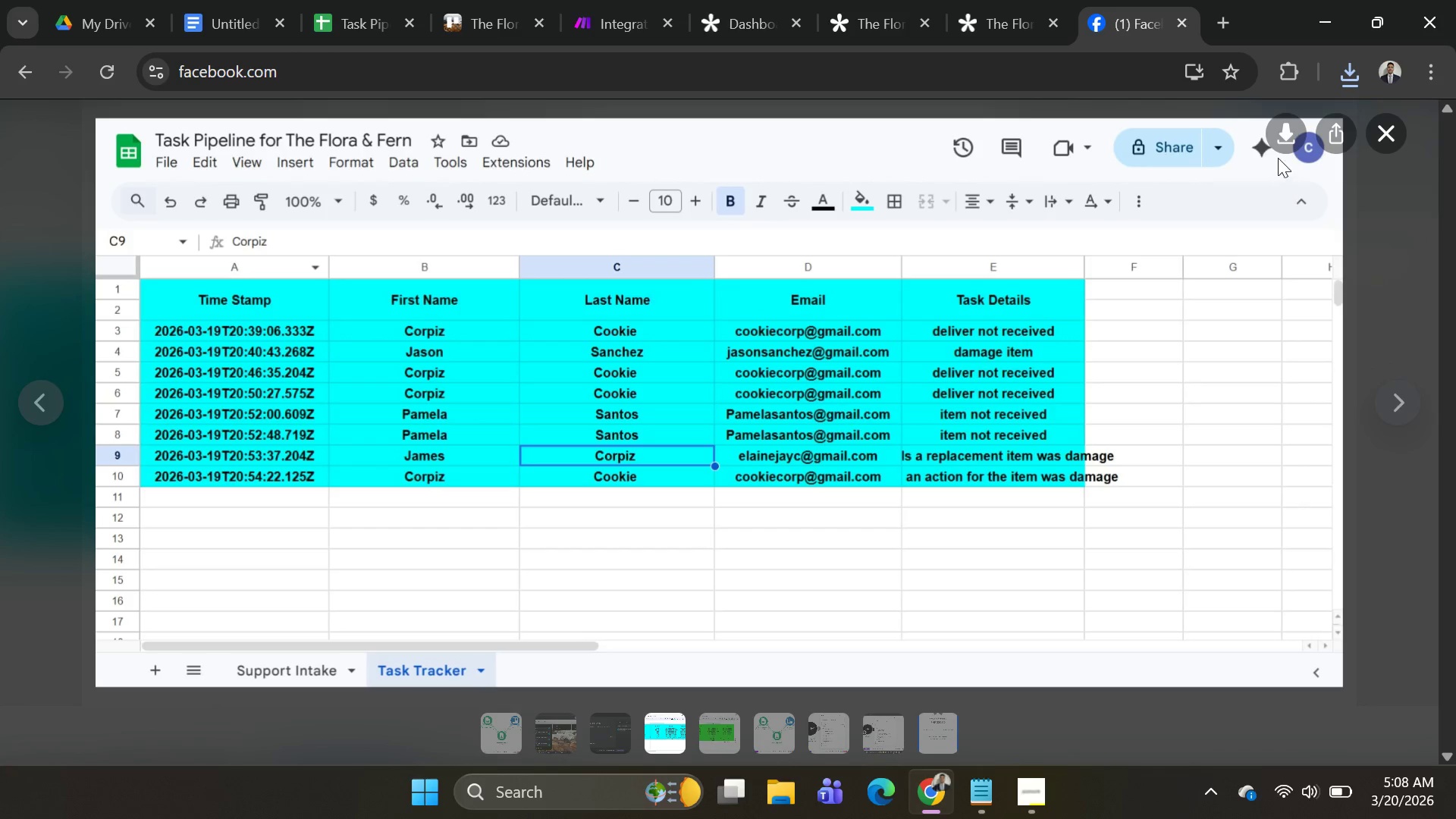 
left_click([1289, 137])
 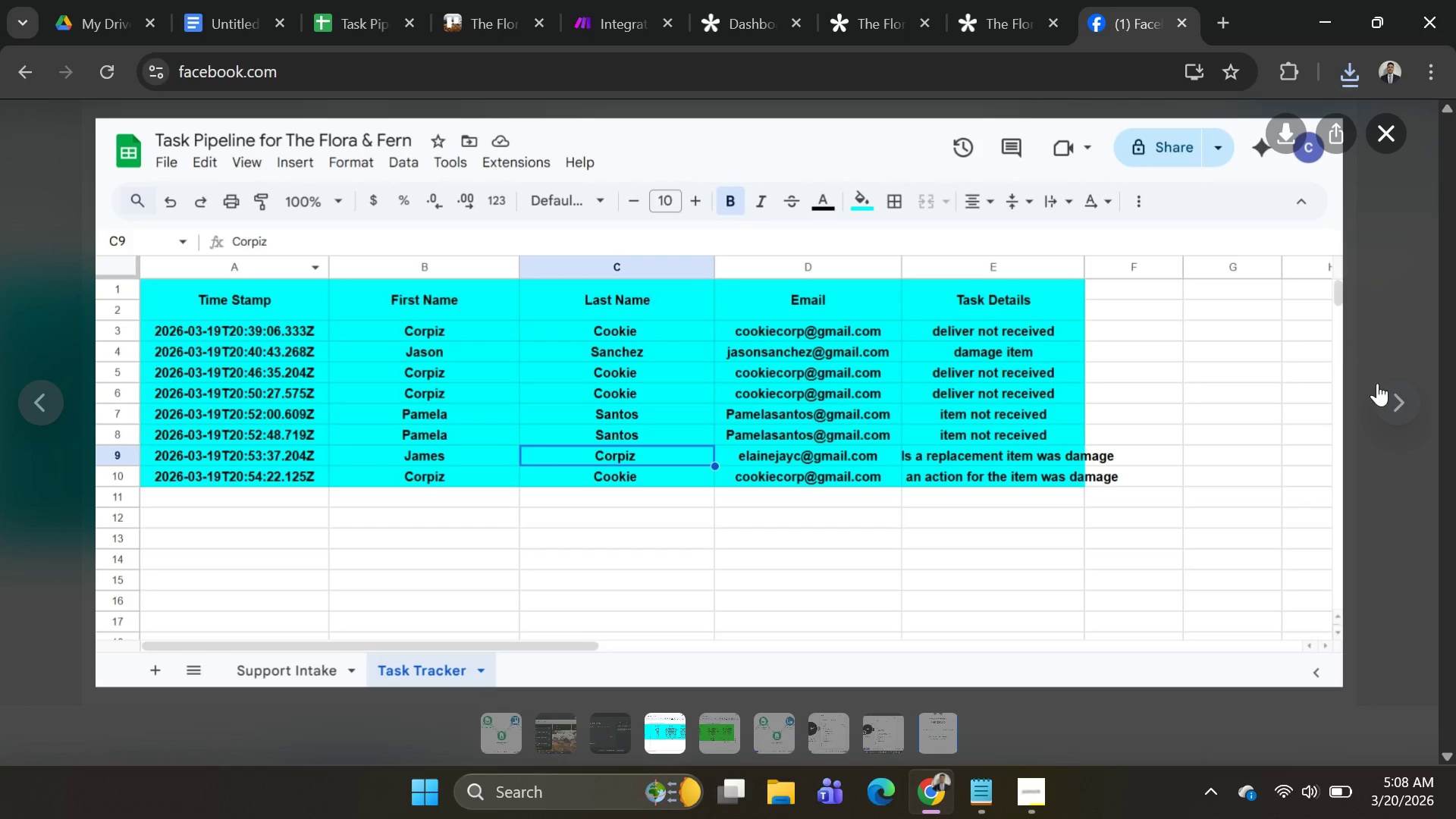 
left_click([1394, 394])
 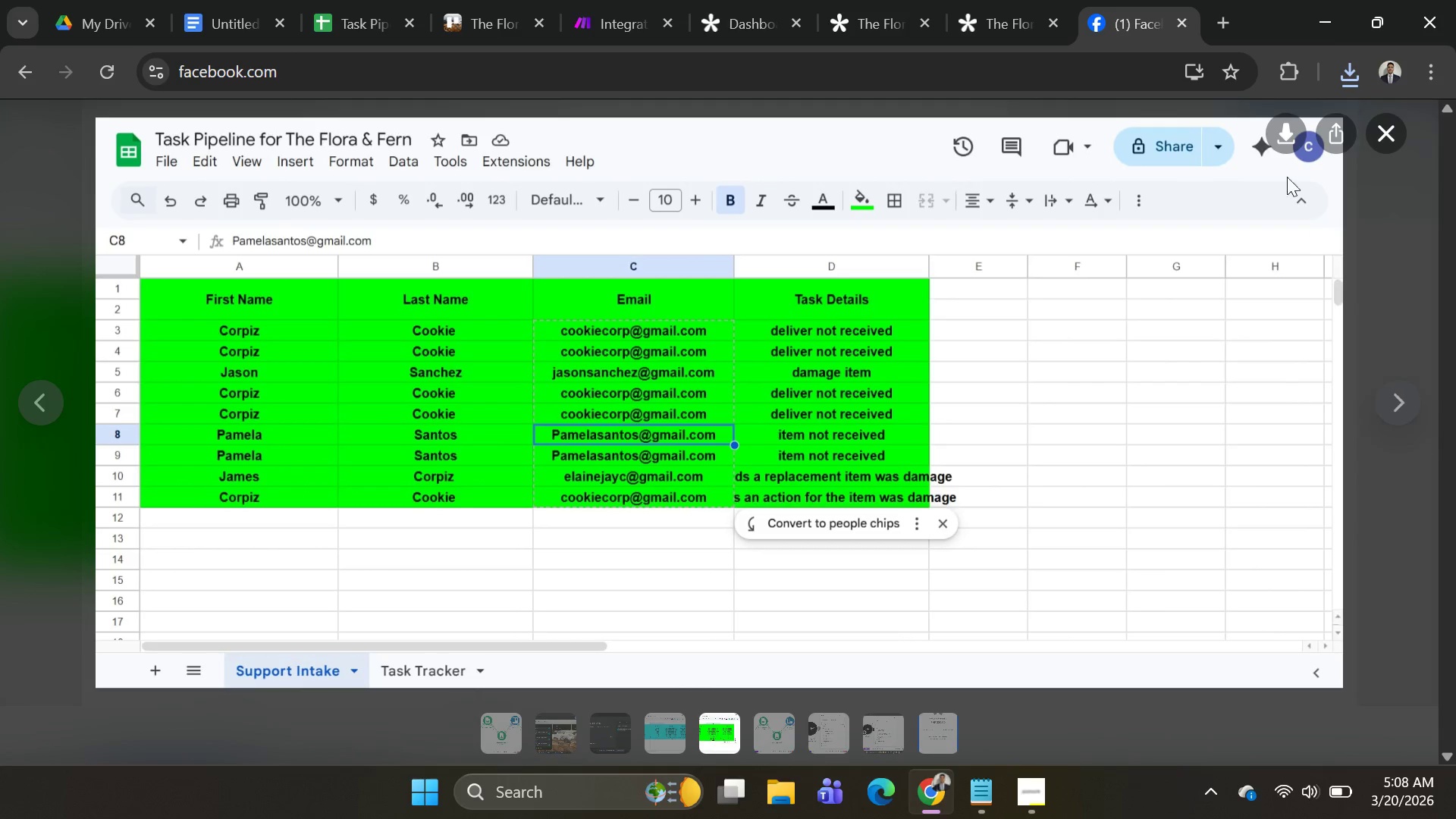 
left_click([1289, 143])
 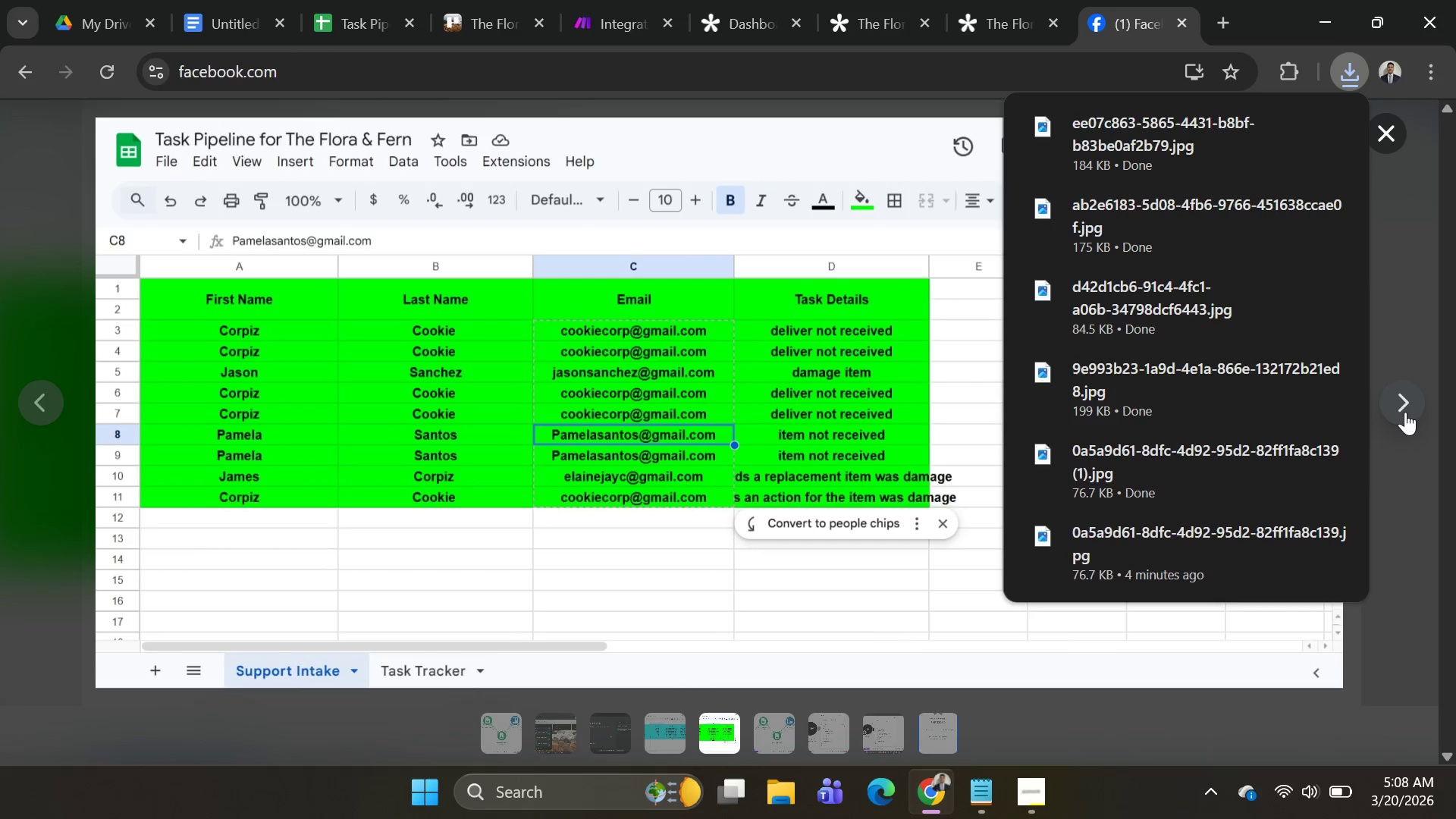 
left_click([1408, 406])
 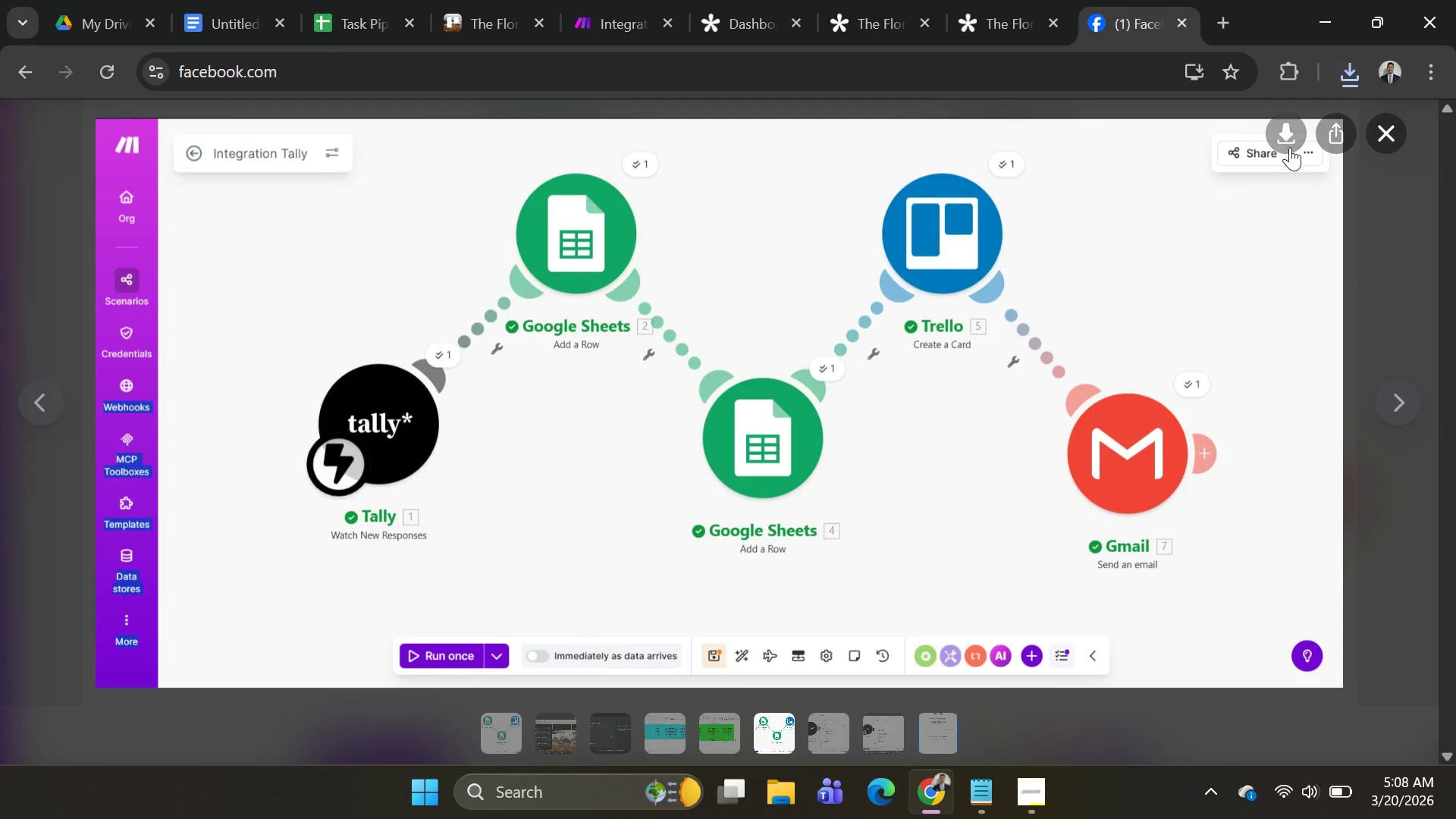 
left_click([1288, 136])
 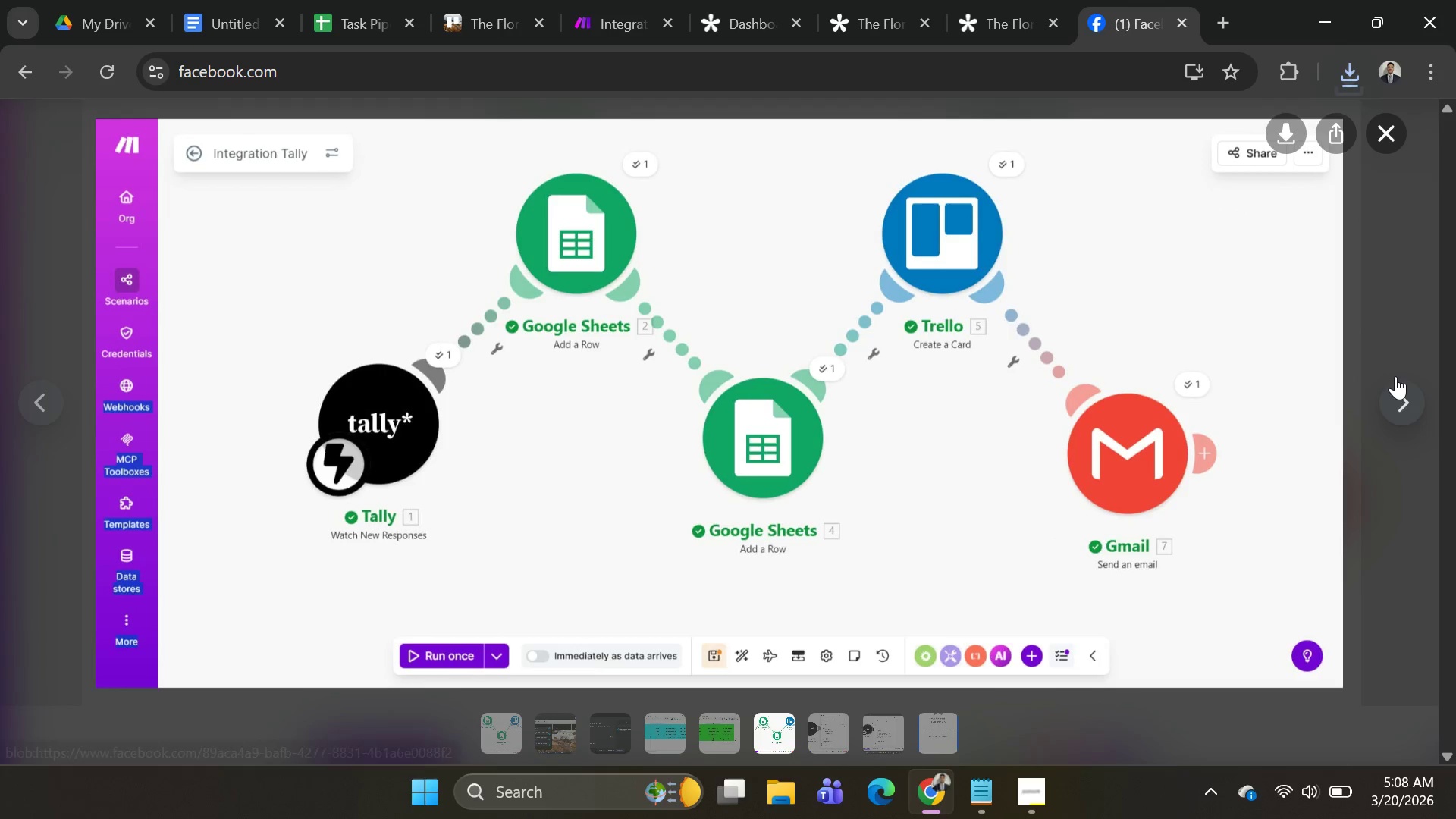 
left_click([1398, 394])
 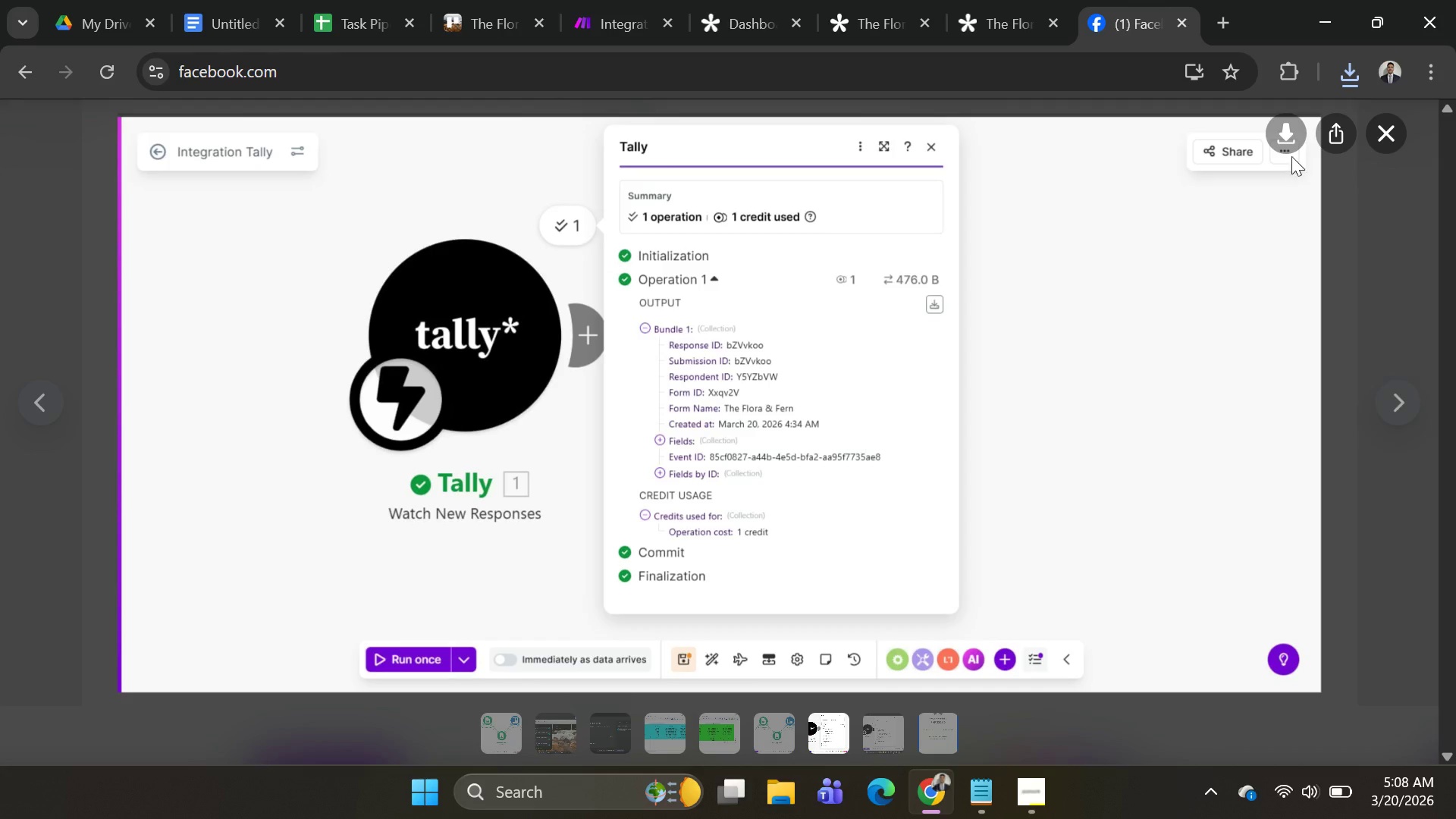 
left_click([1283, 133])
 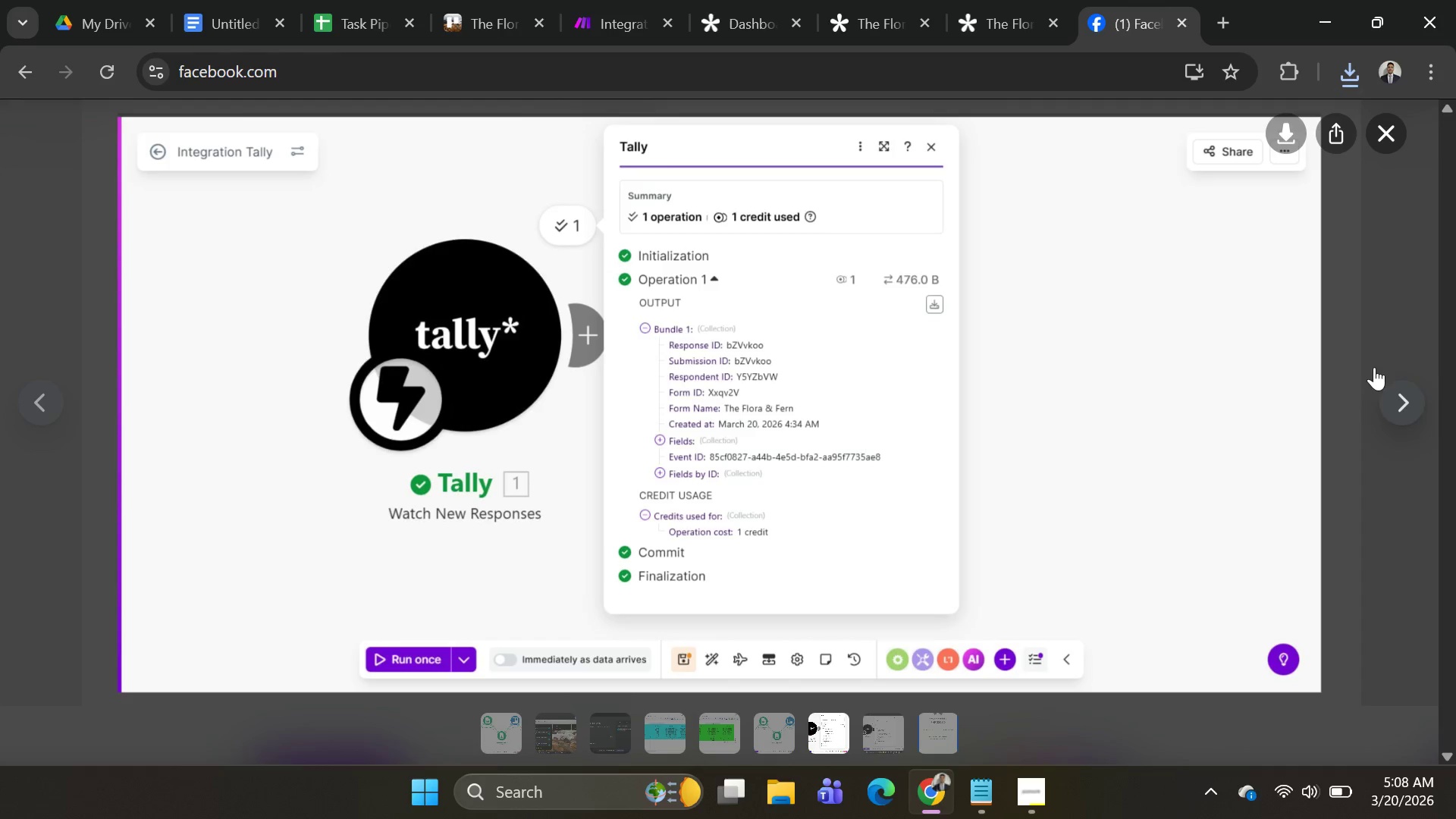 
left_click([1407, 414])
 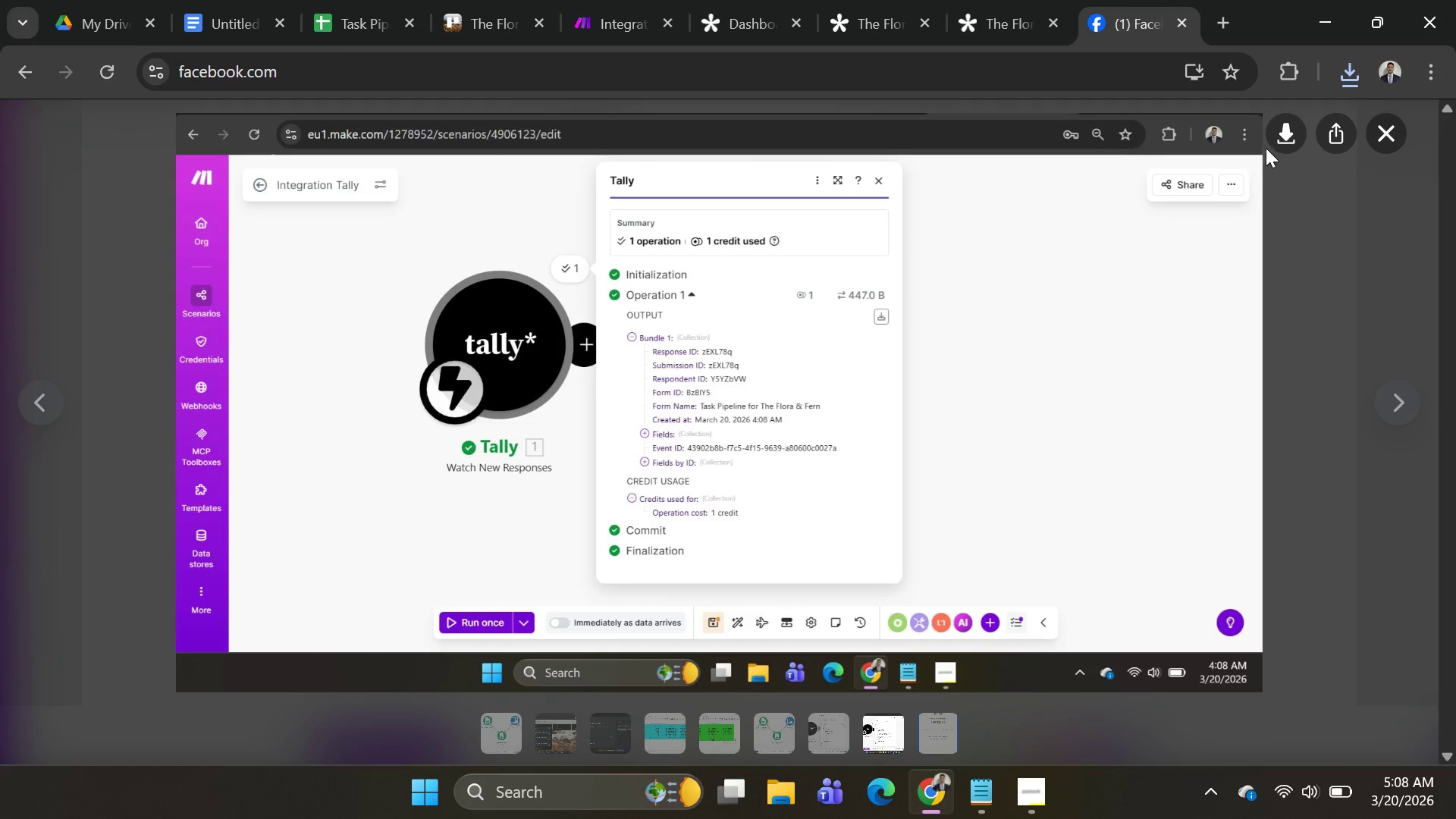 
left_click([1278, 138])
 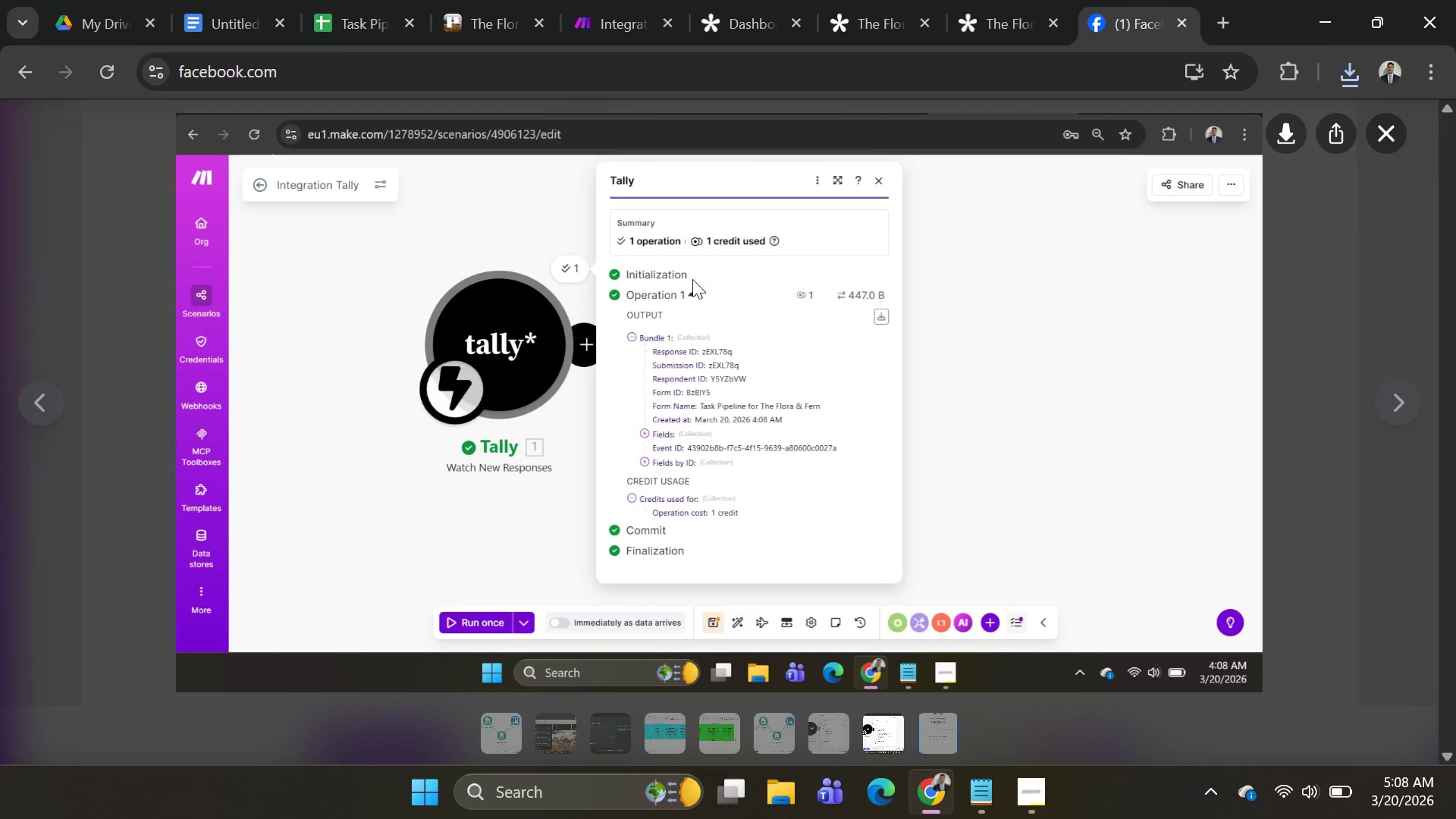 
wait(5.14)
 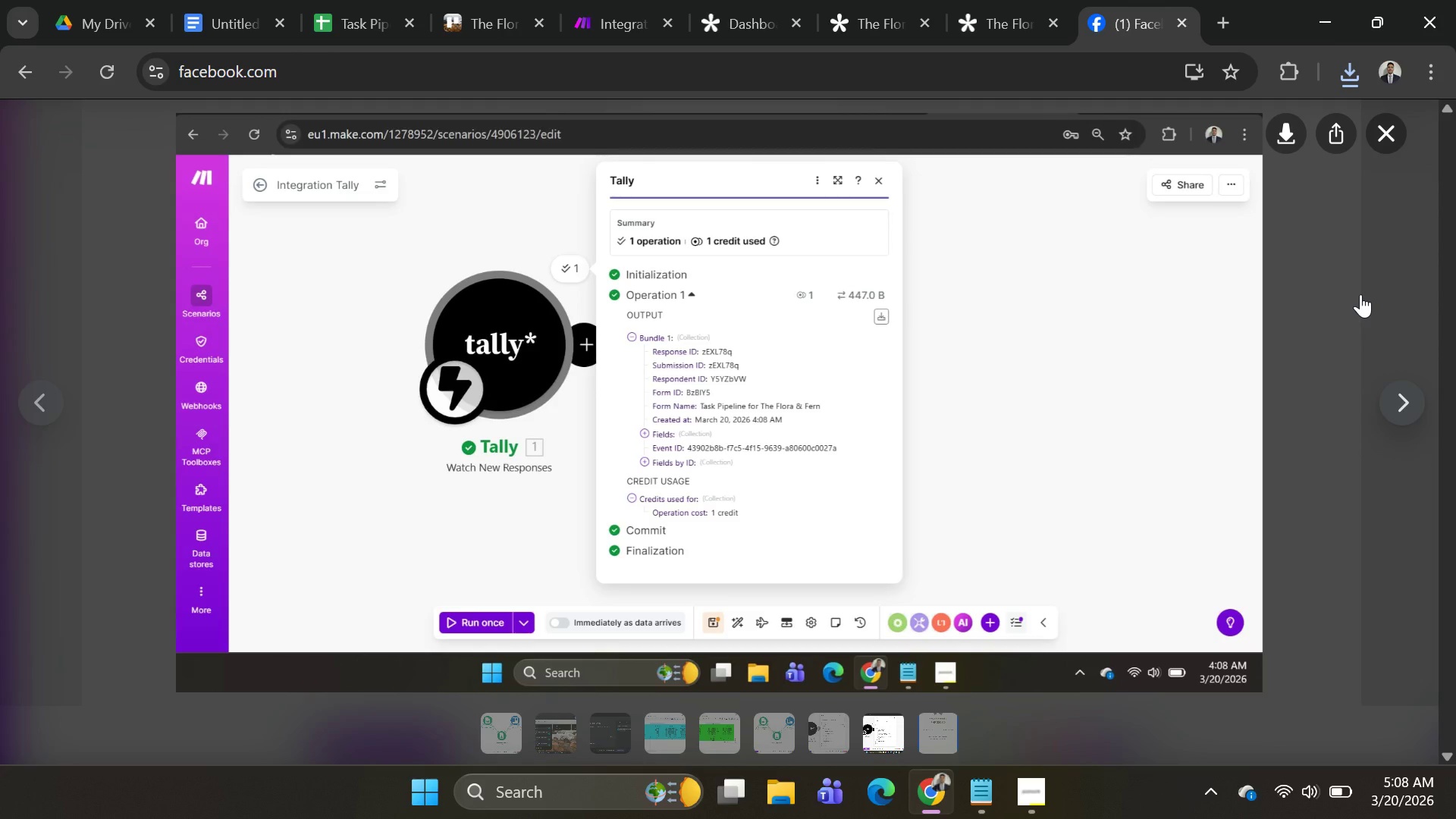 
left_click([6, 61])
 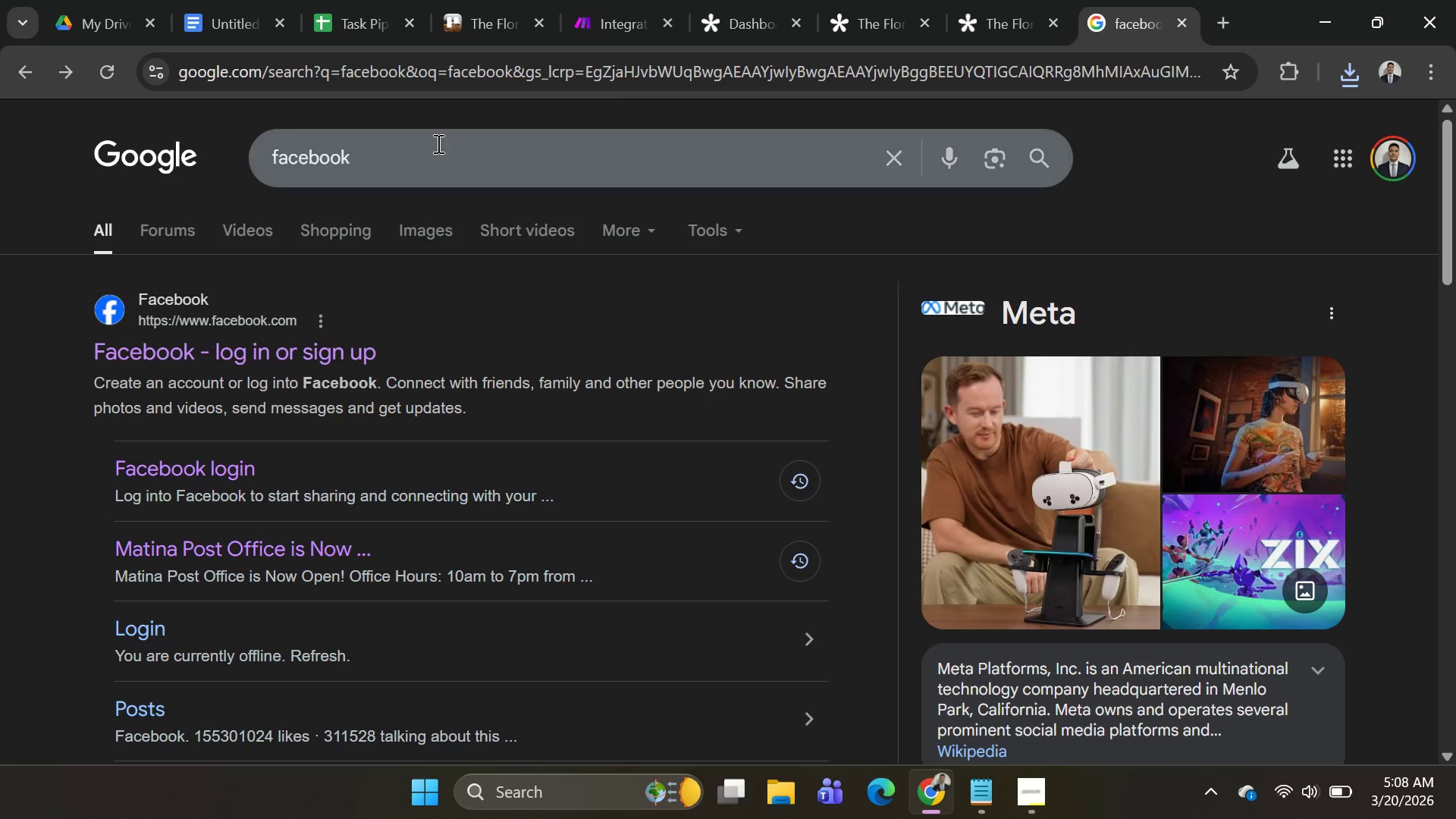 
left_click([606, 24])
 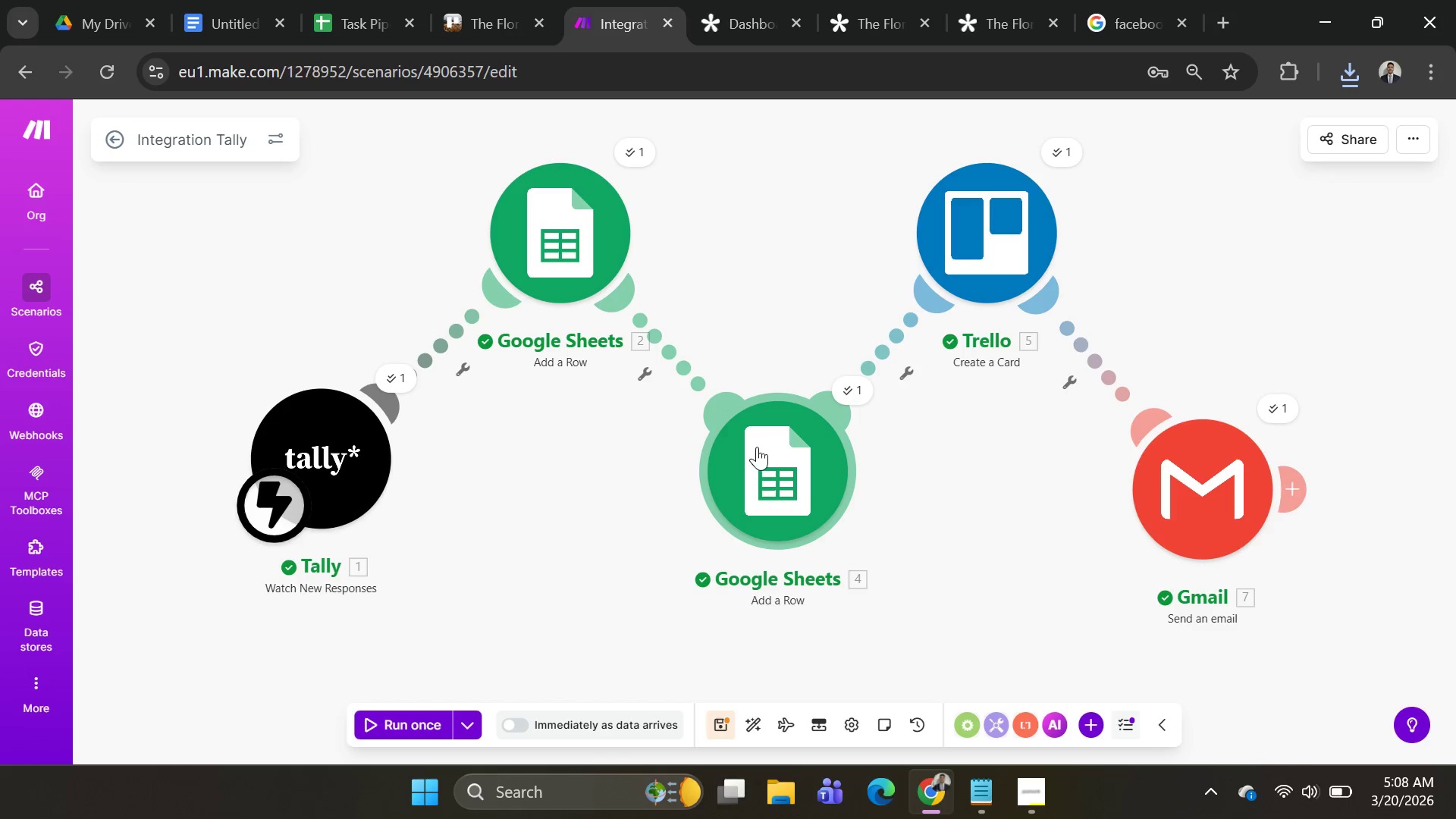 
left_click([760, 454])
 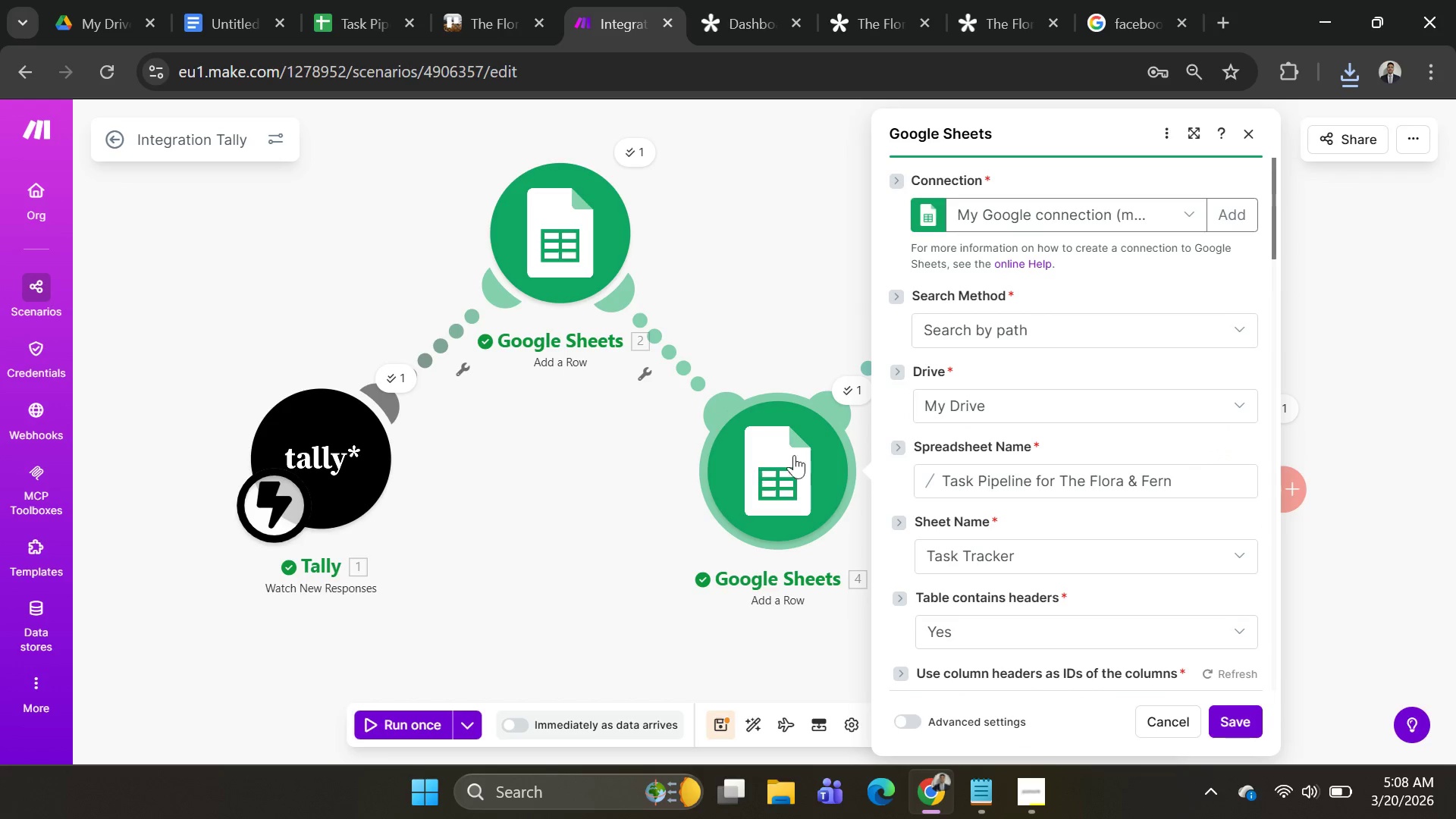 
scroll: coordinate [1068, 449], scroll_direction: down, amount: 7.0
 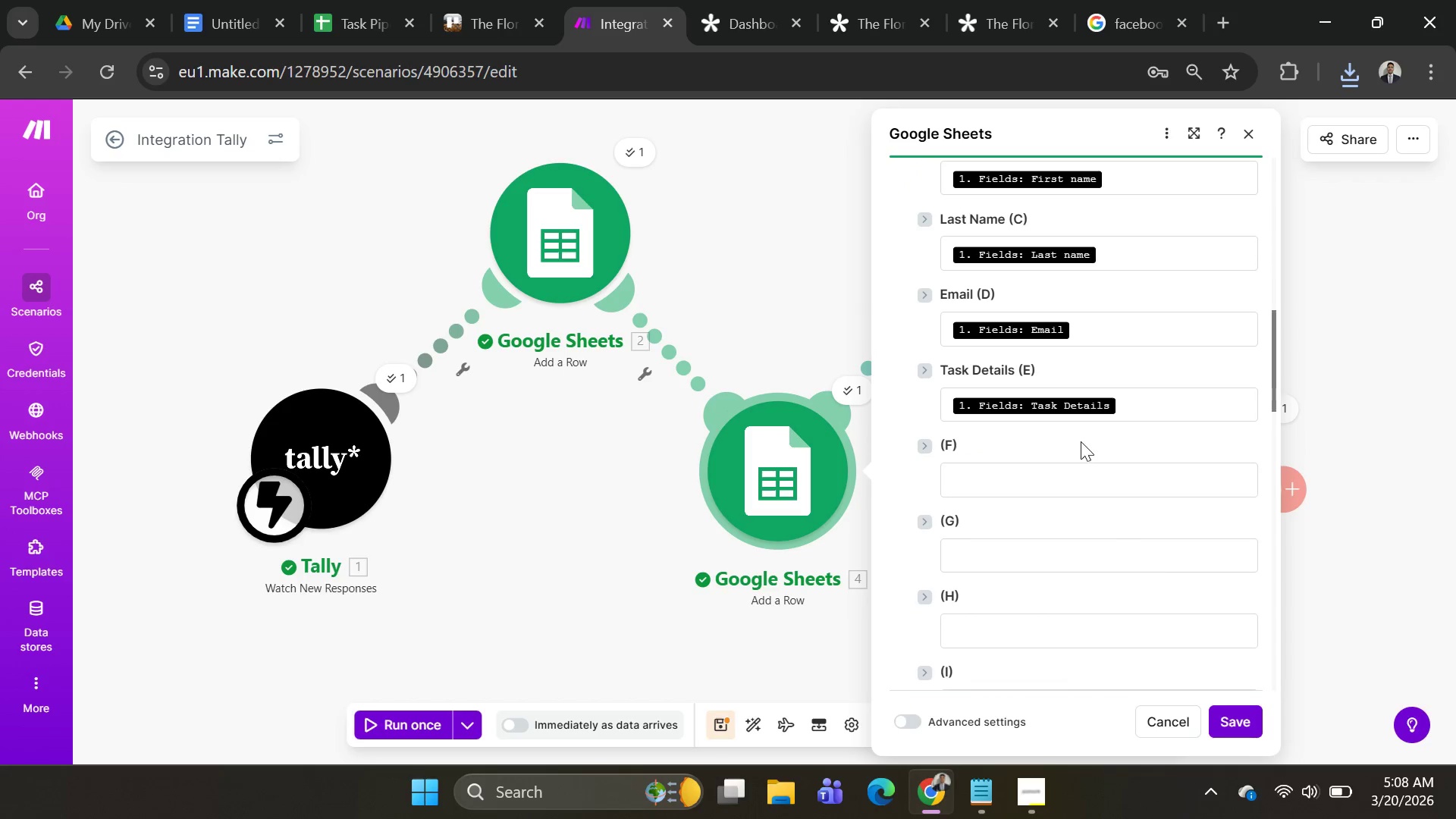 
scroll: coordinate [1072, 434], scroll_direction: up, amount: 6.0
 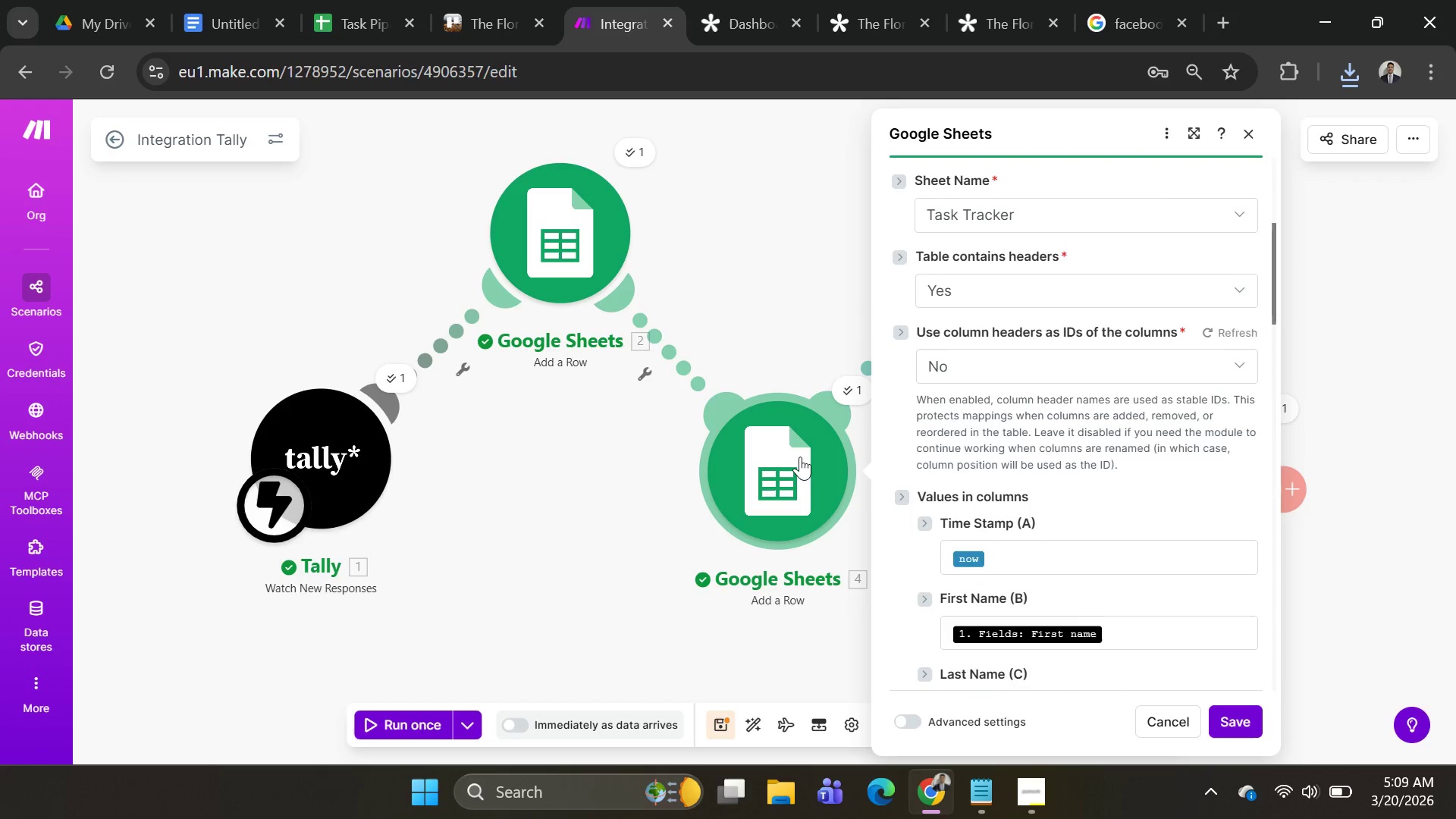 
right_click([800, 457])
 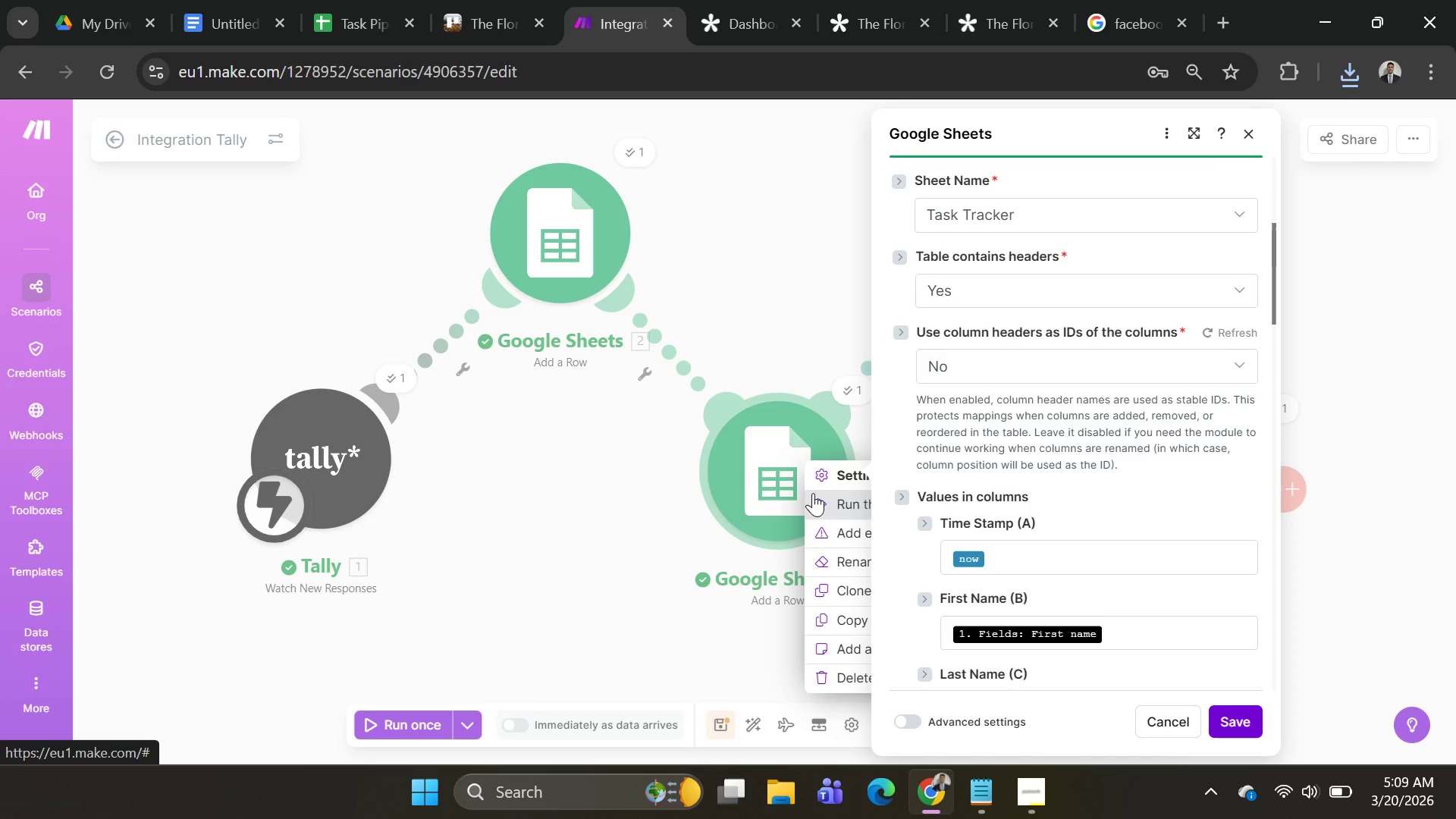 
left_click([817, 501])
 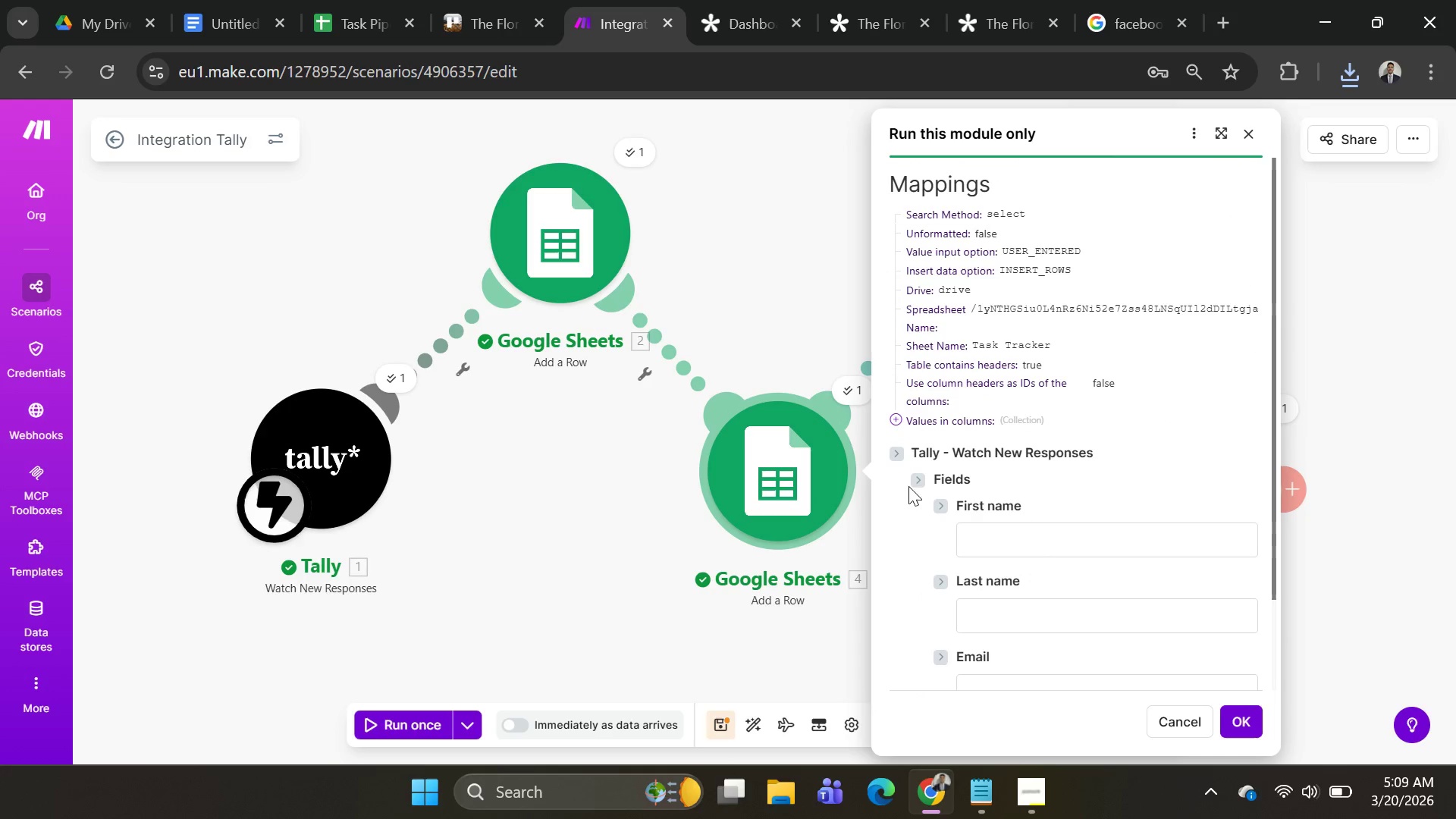 
scroll: coordinate [1031, 482], scroll_direction: none, amount: 0.0
 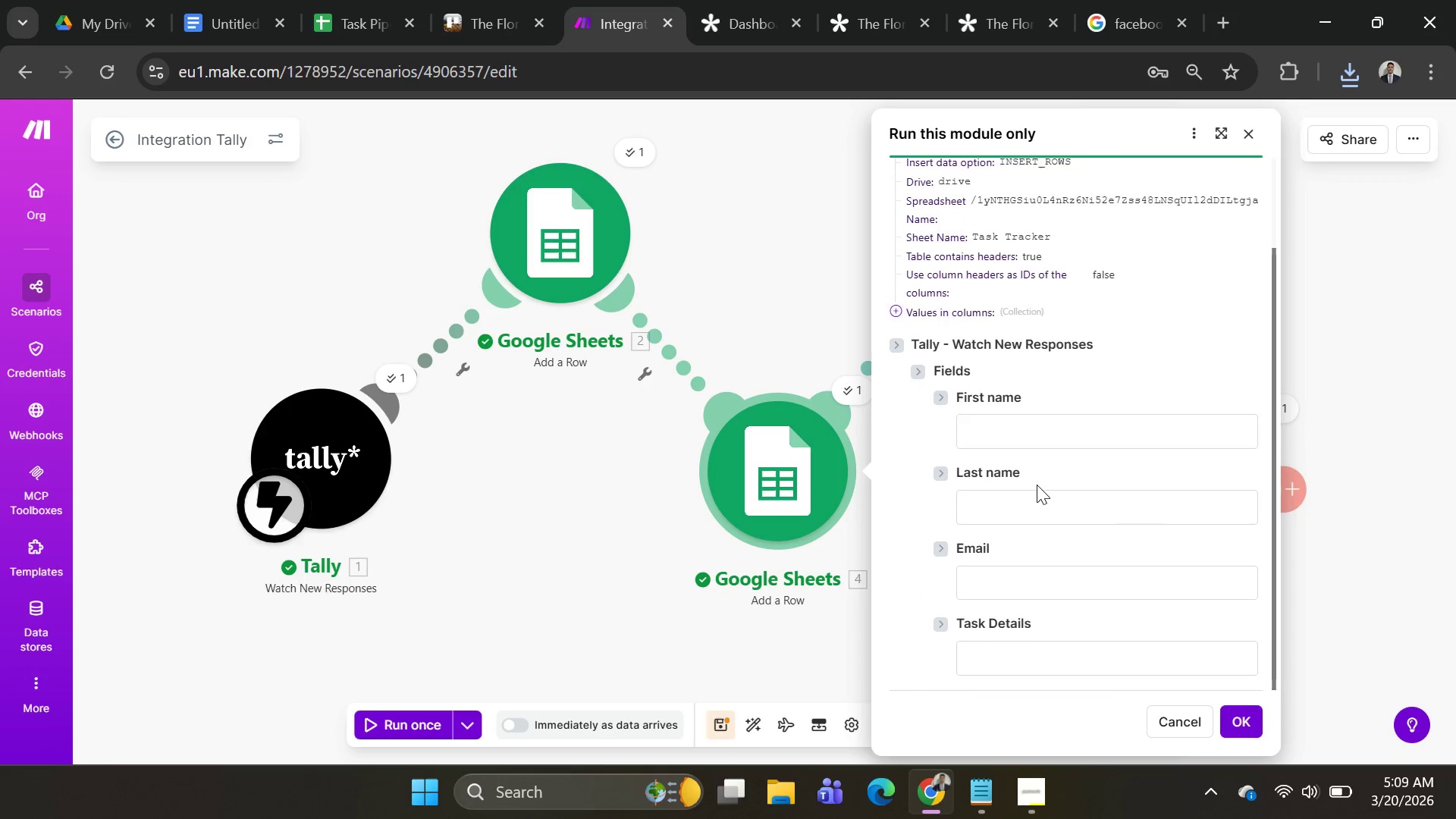 
scroll: coordinate [1110, 486], scroll_direction: up, amount: 17.0
 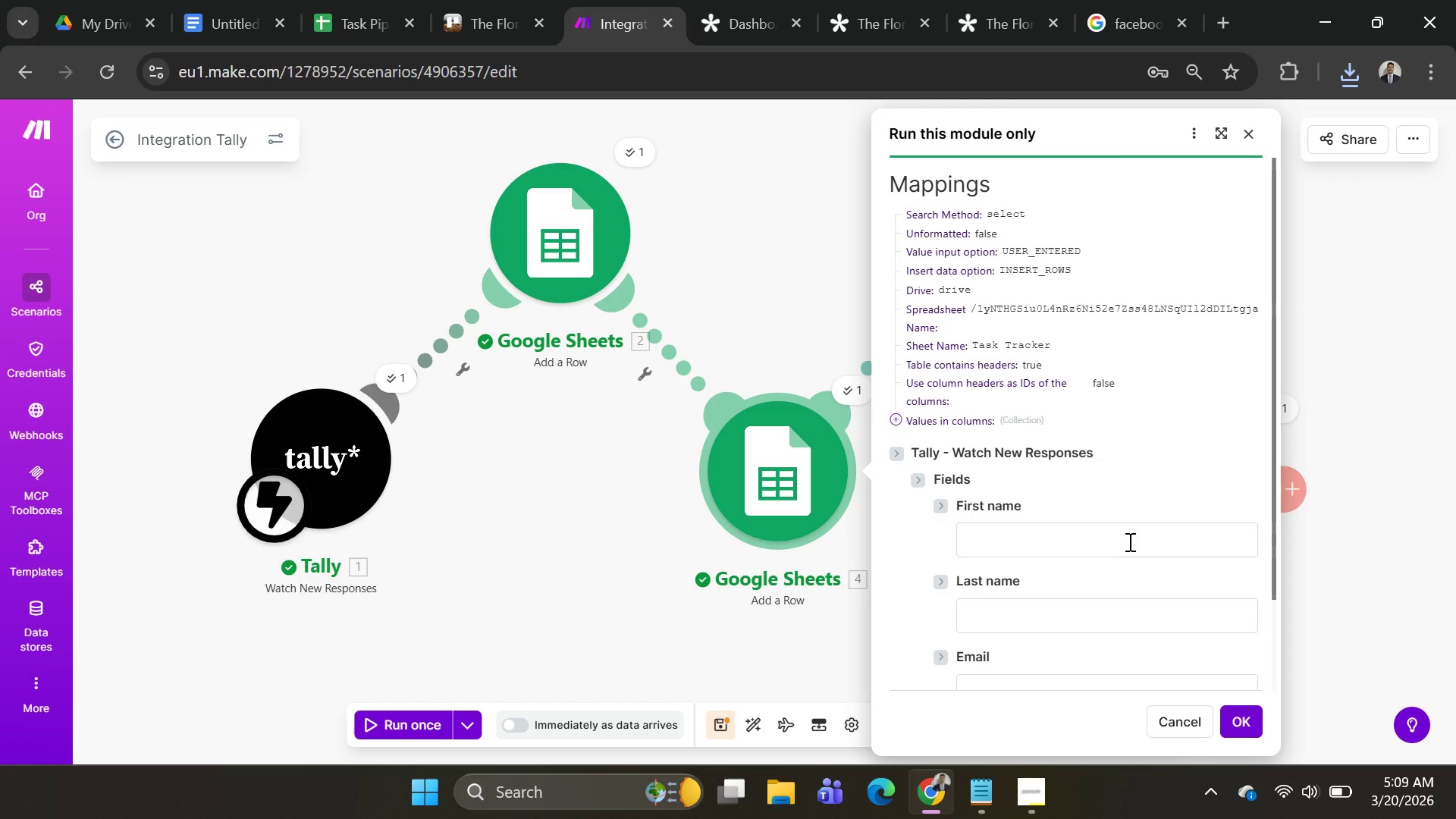 
wait(5.25)
 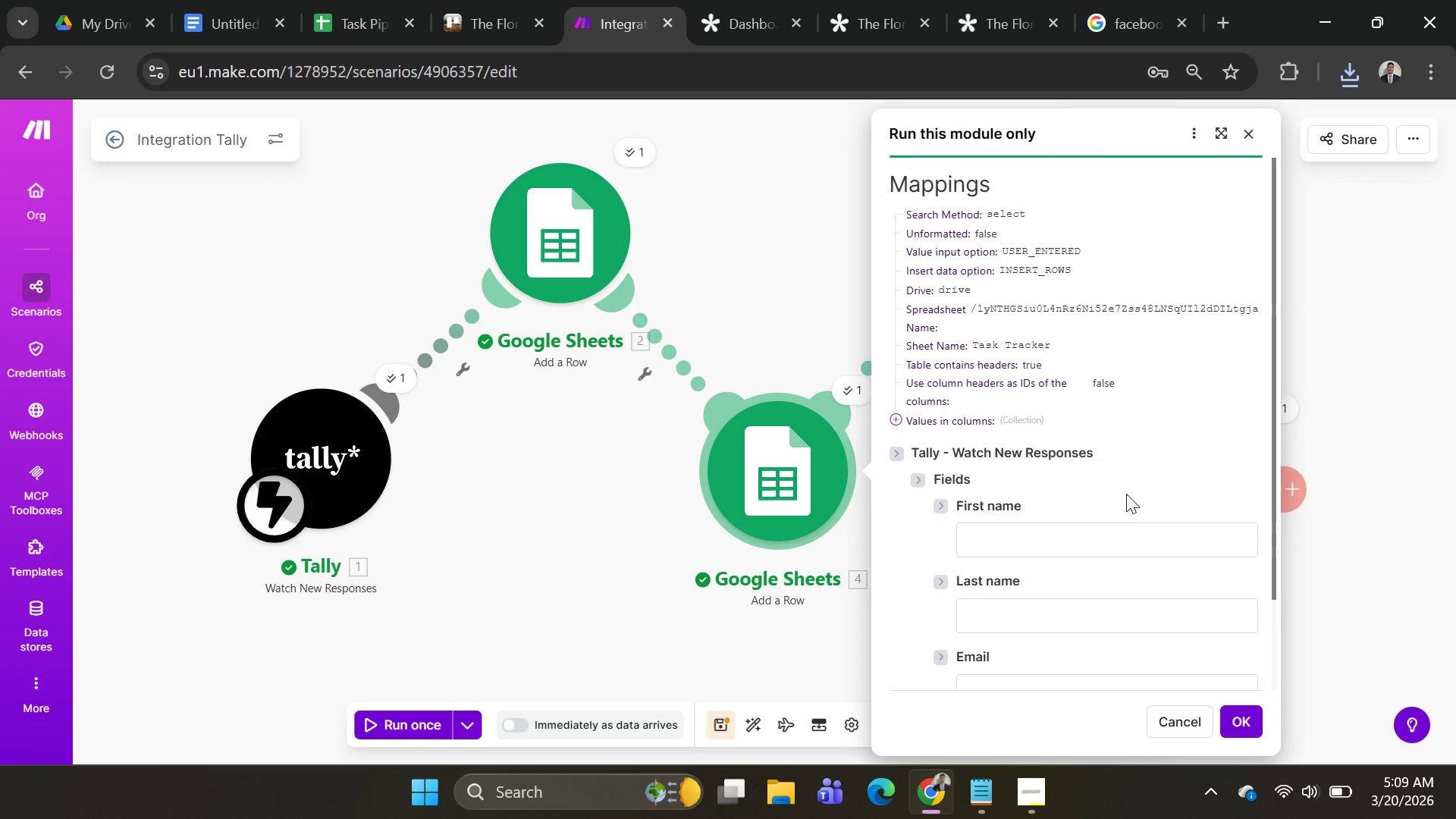 
key(PrintScreen)
 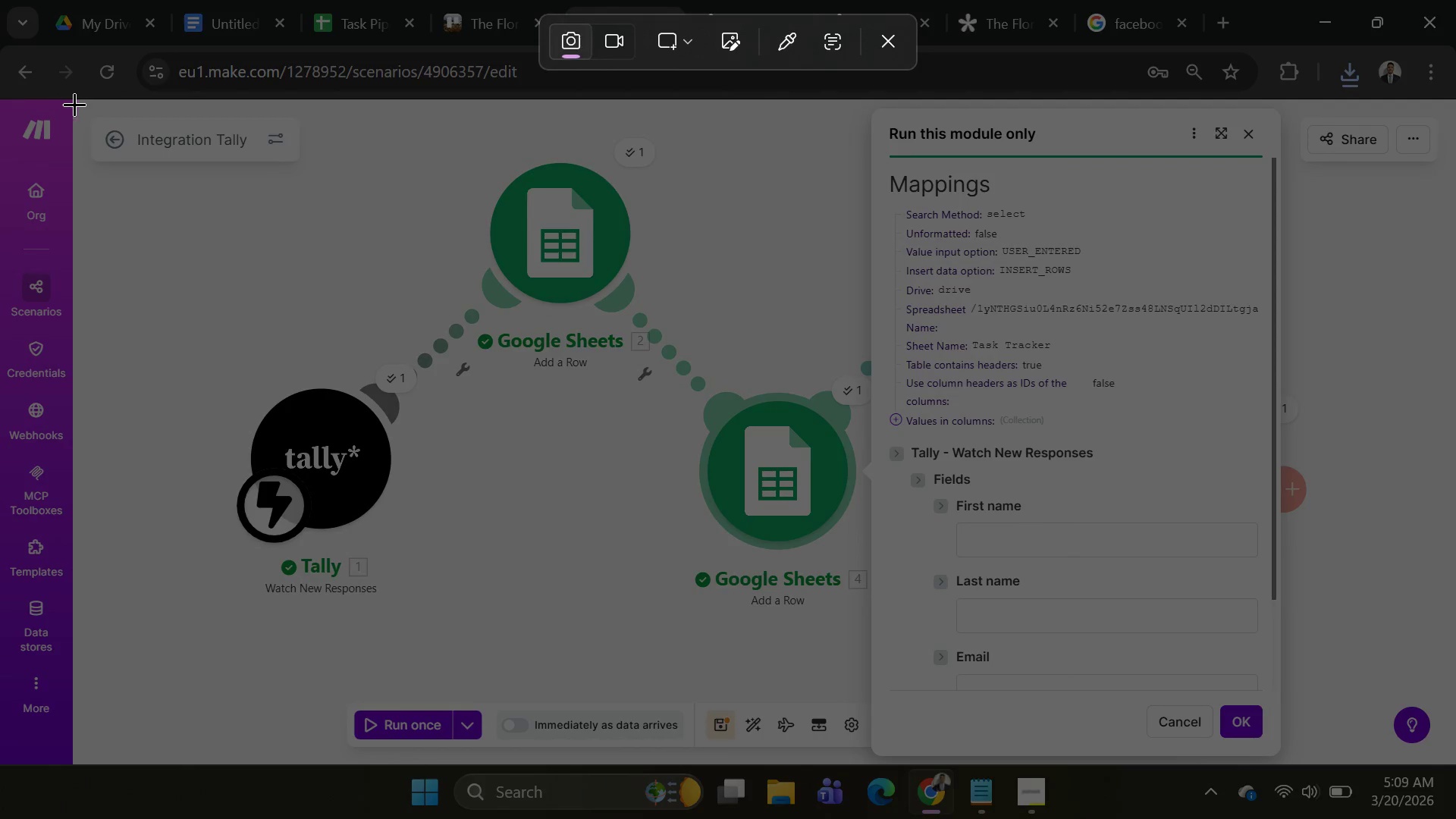 
left_click_drag(start_coordinate=[77, 104], to_coordinate=[1443, 762])
 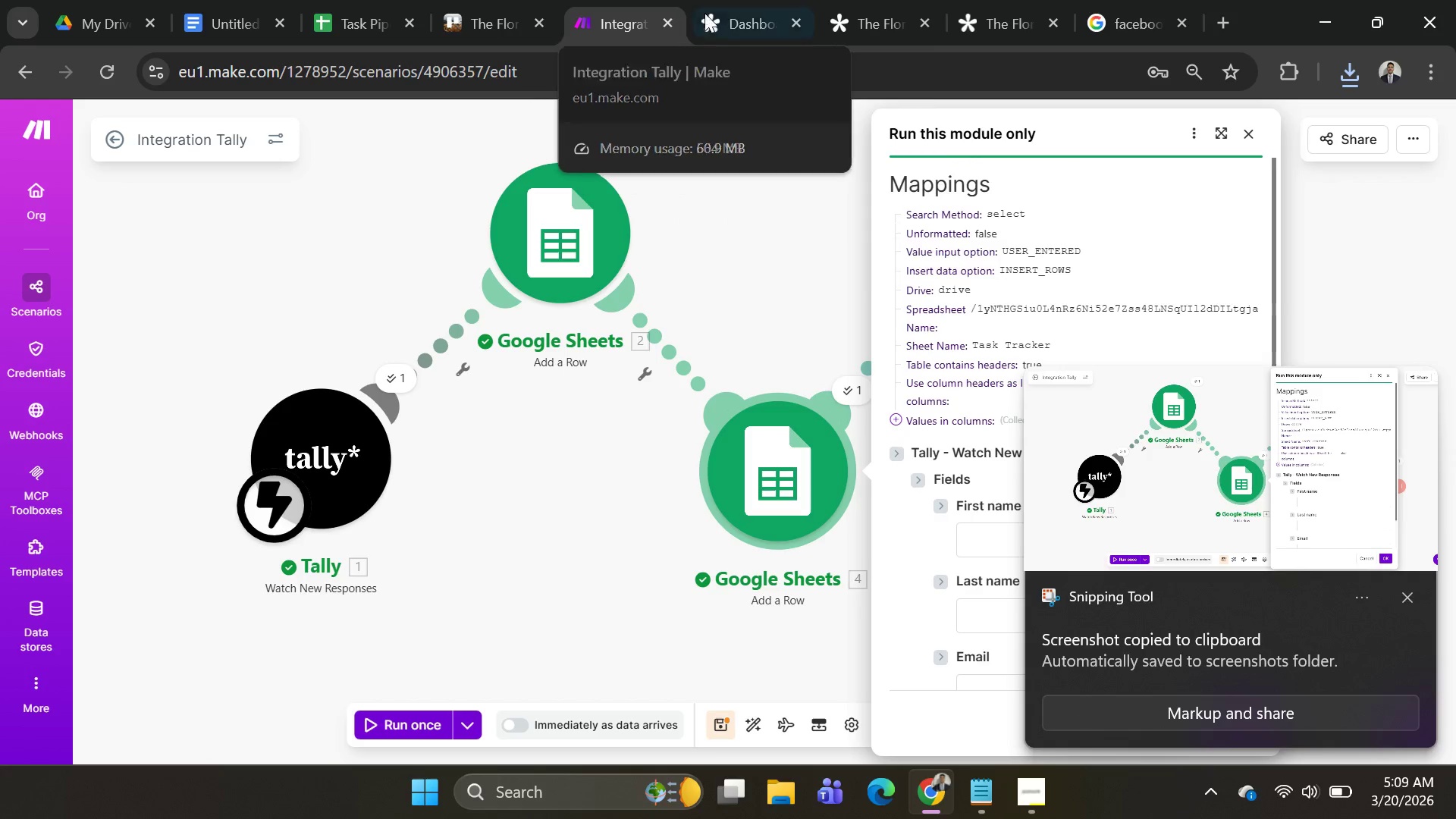 
wait(6.58)
 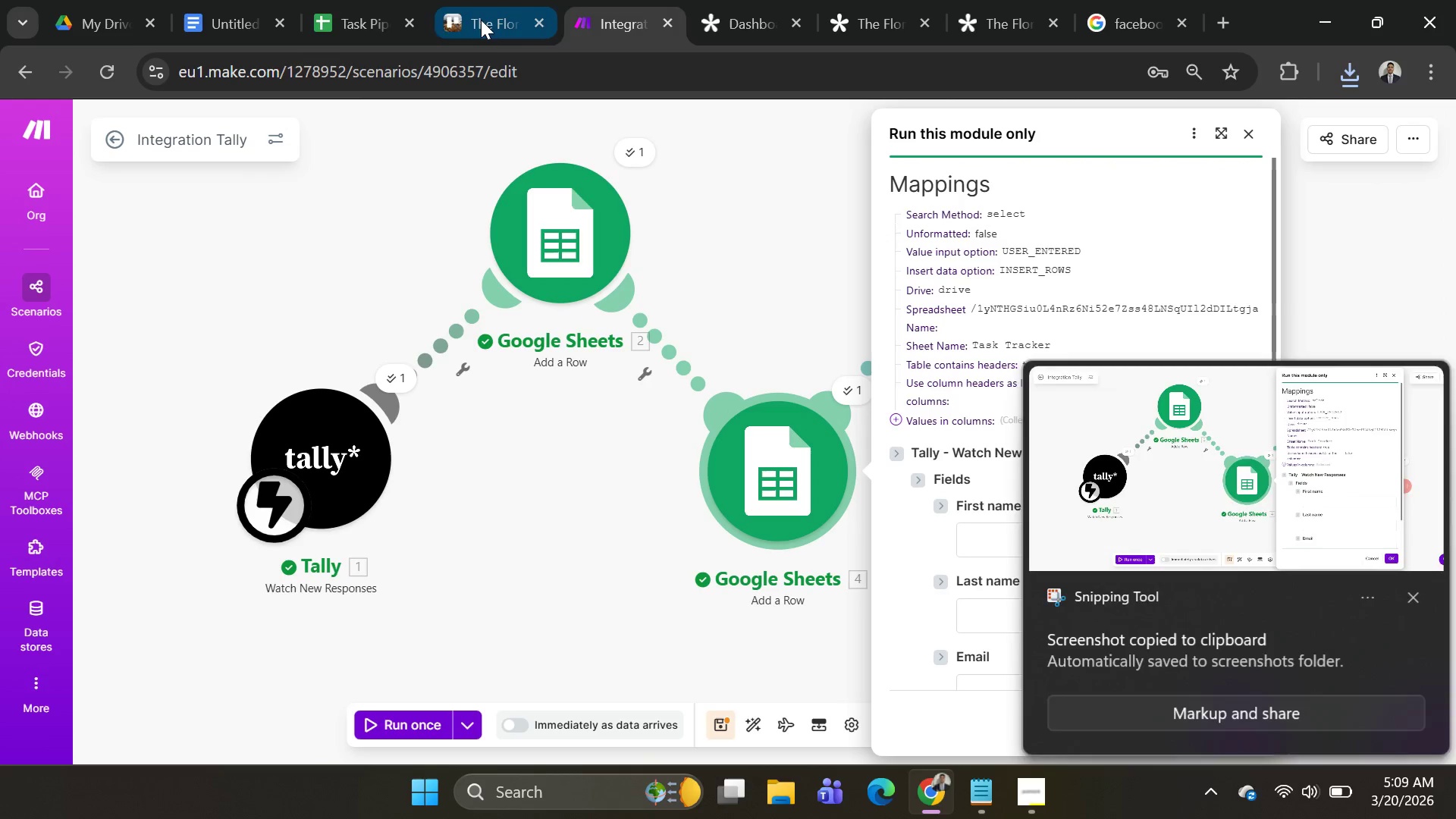 
key(Alt+AltLeft)
 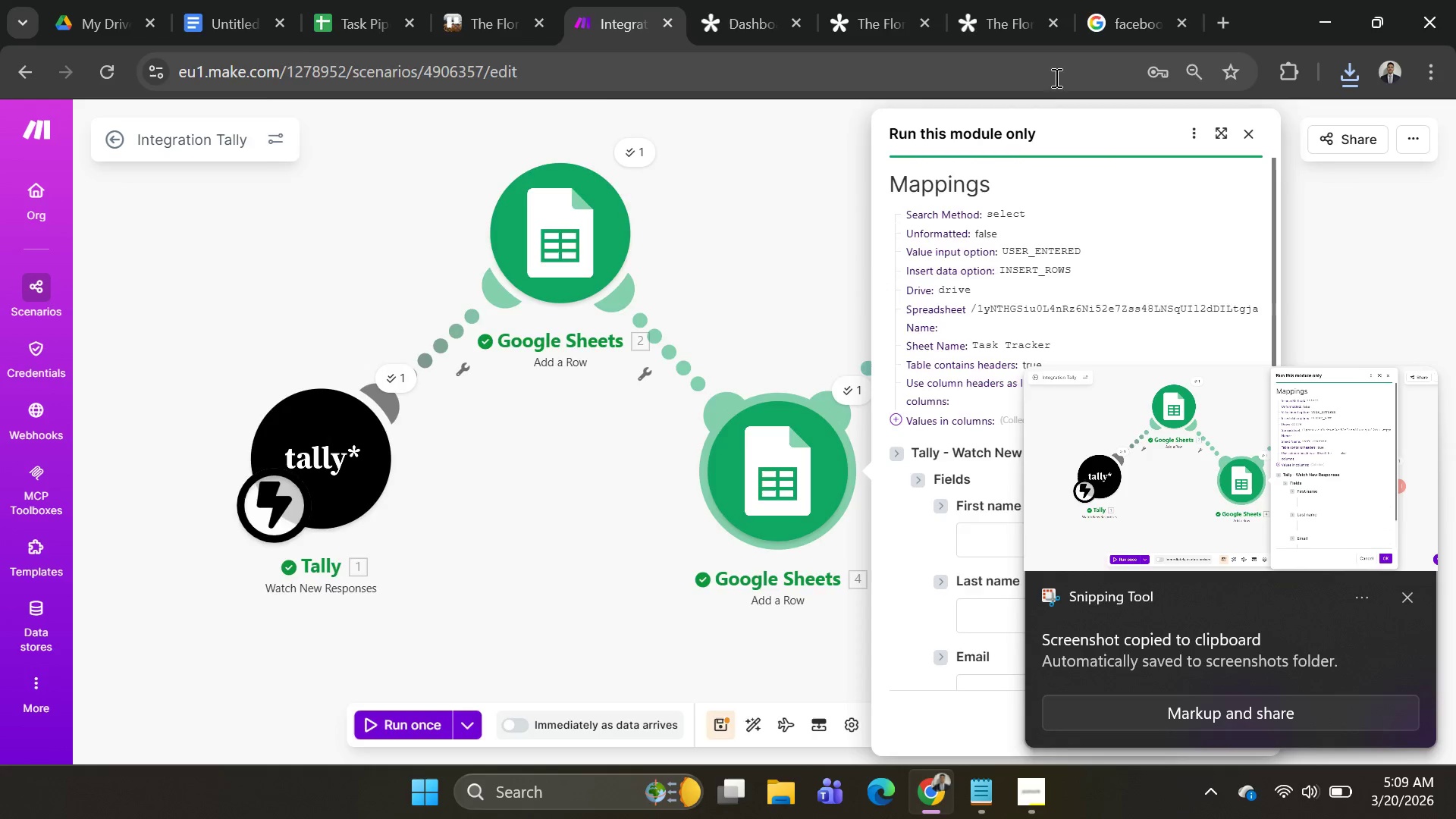 
key(Alt+Tab)